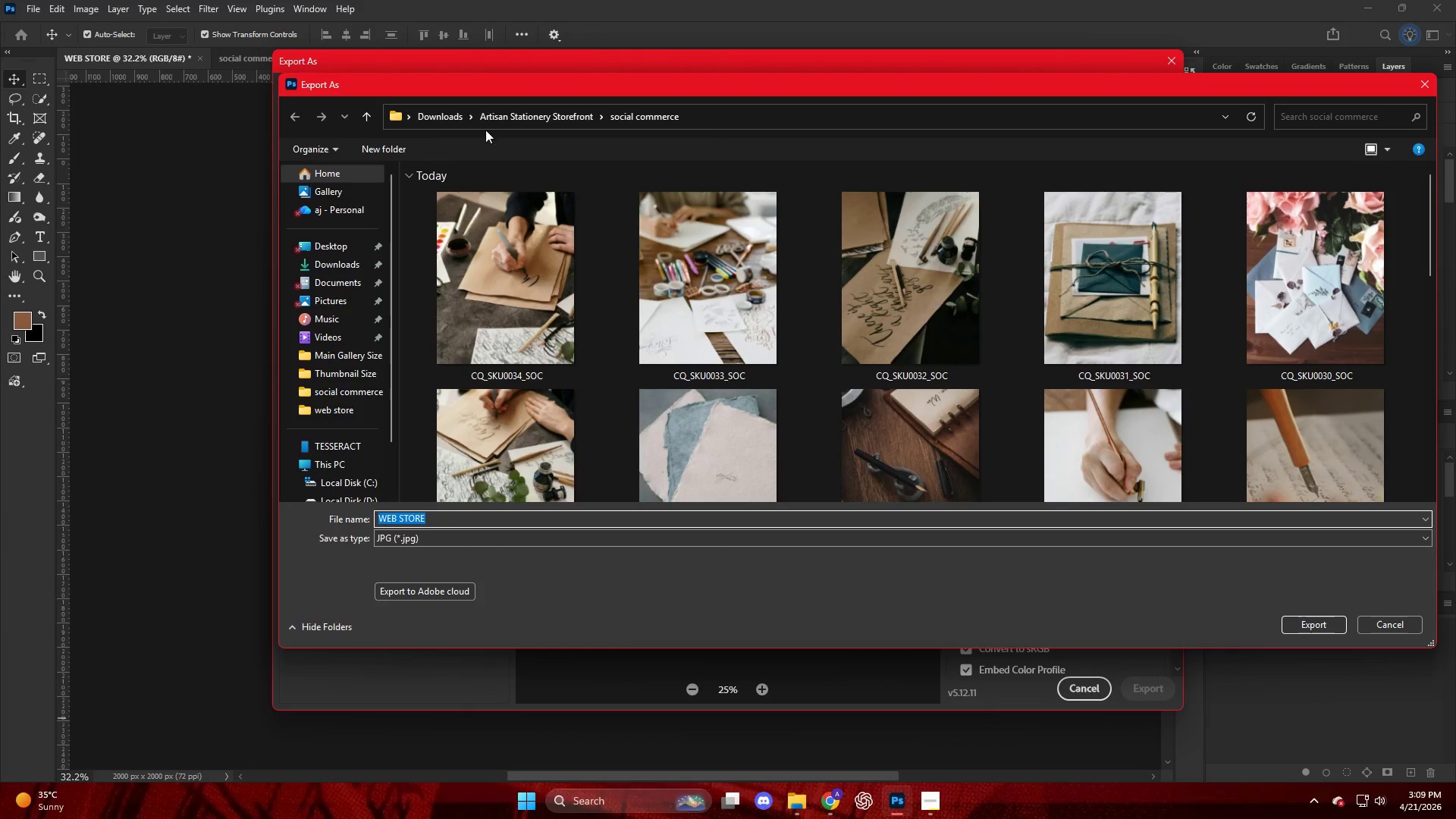 
left_click([535, 118])
 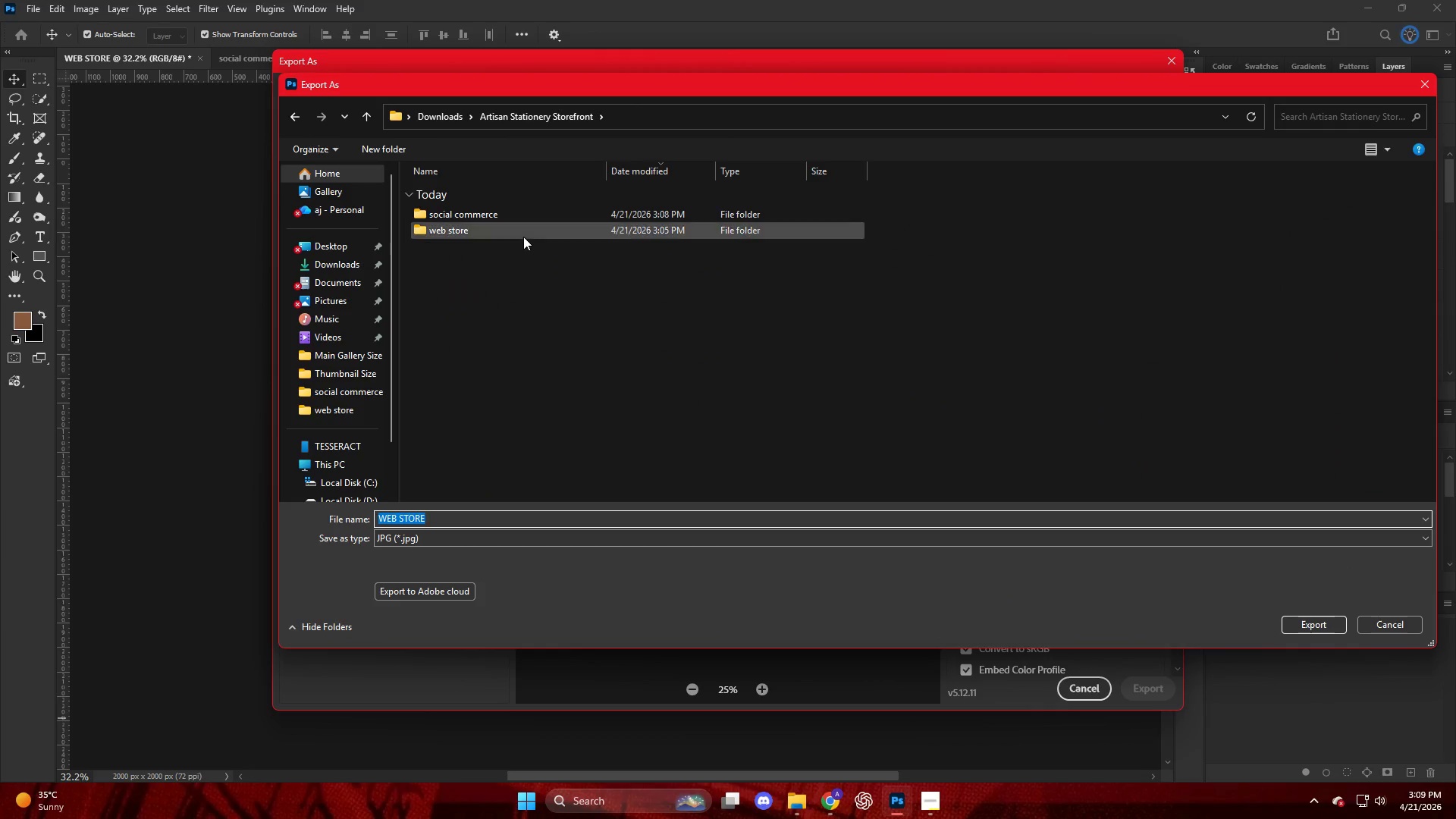 
double_click([523, 236])
 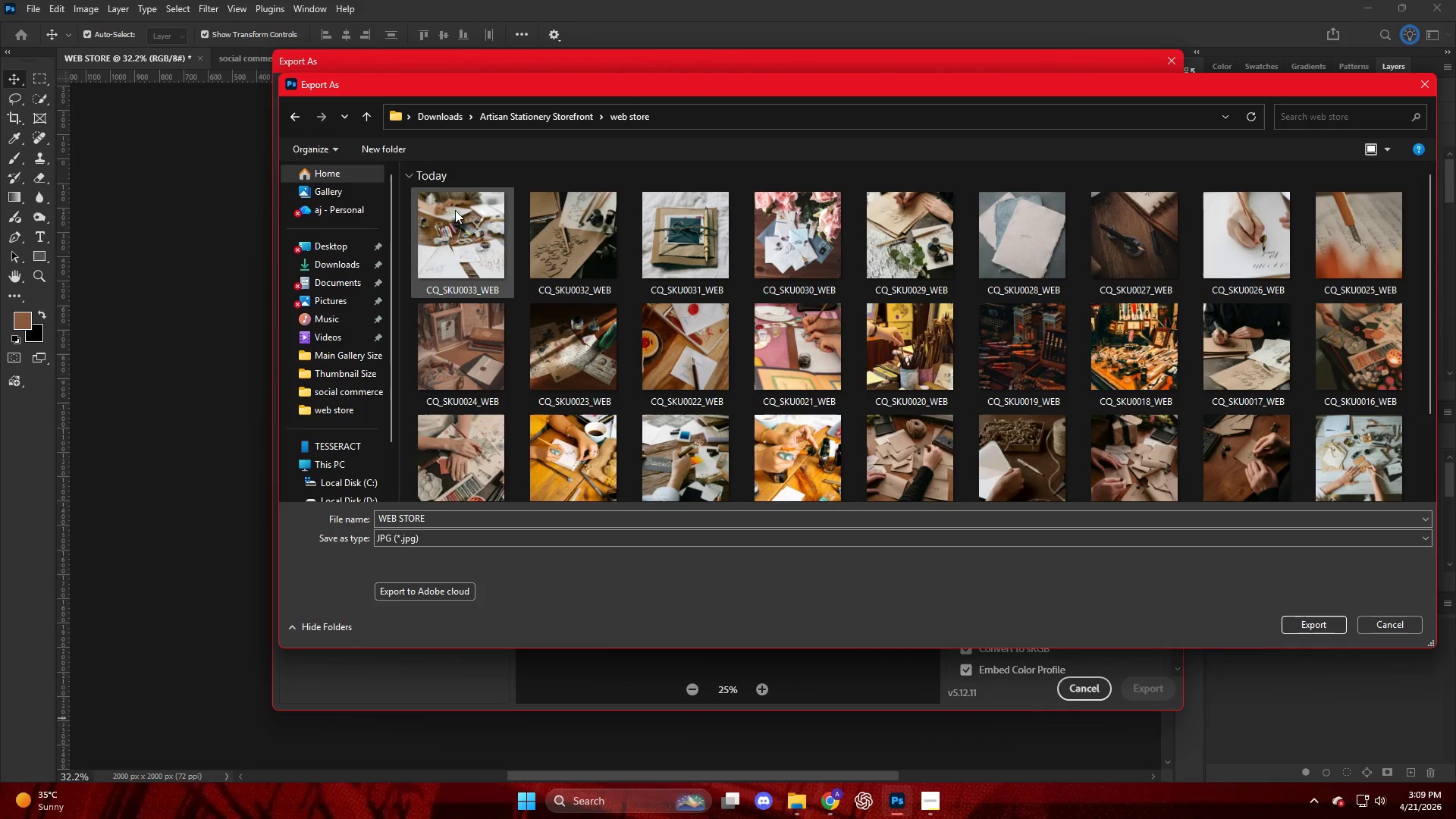 
left_click([436, 222])
 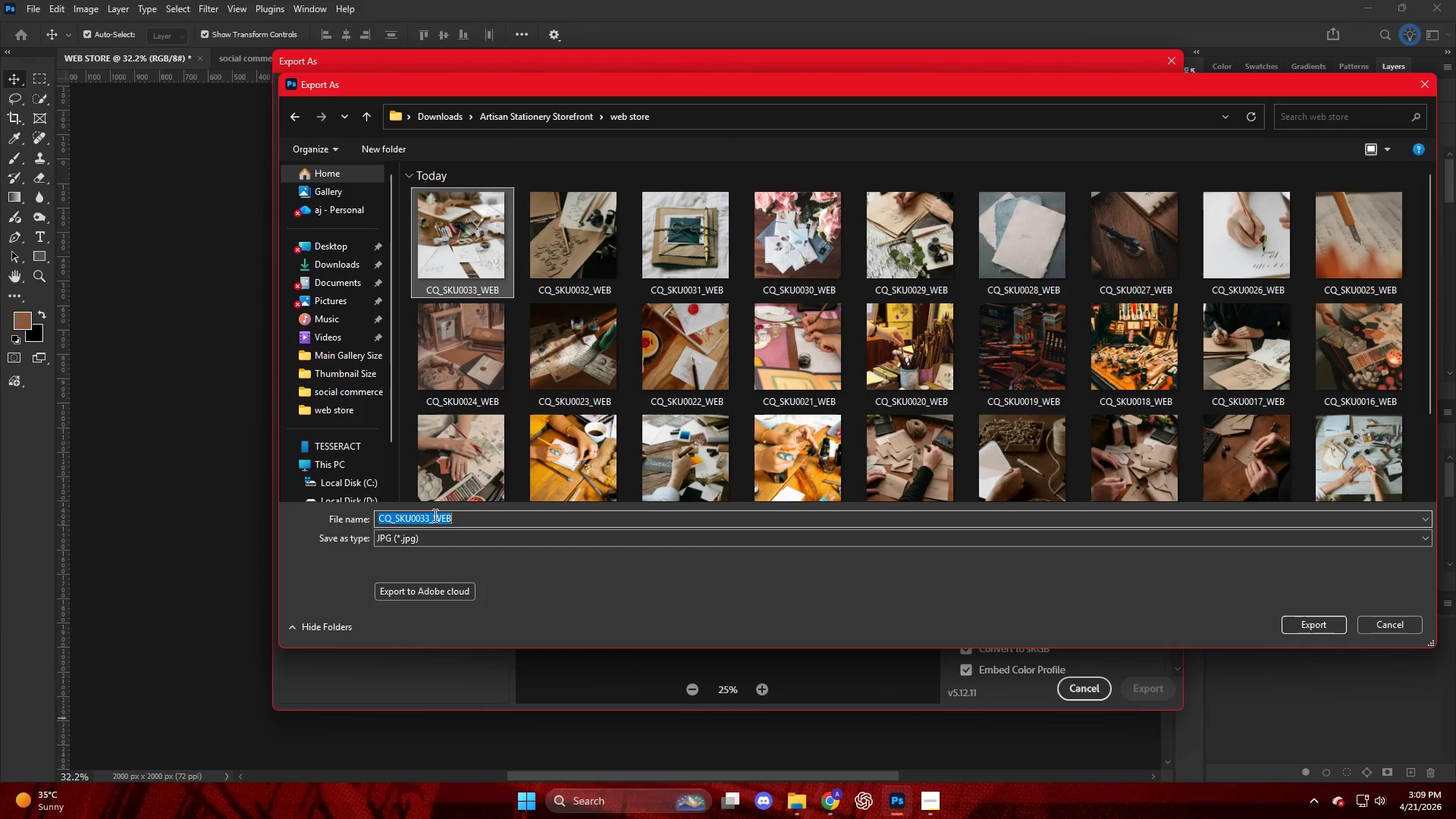 
double_click([429, 518])
 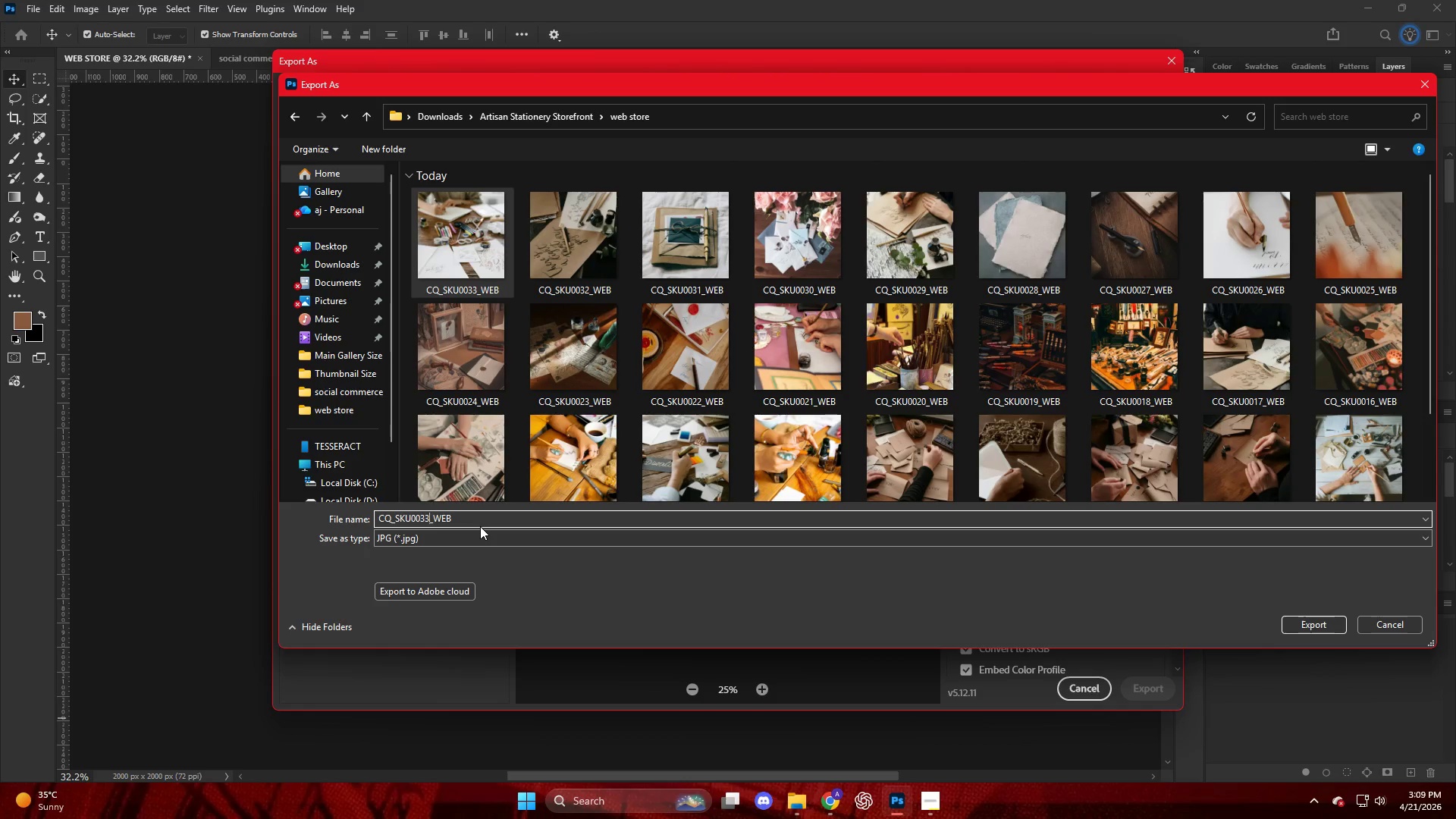 
key(Backspace)
 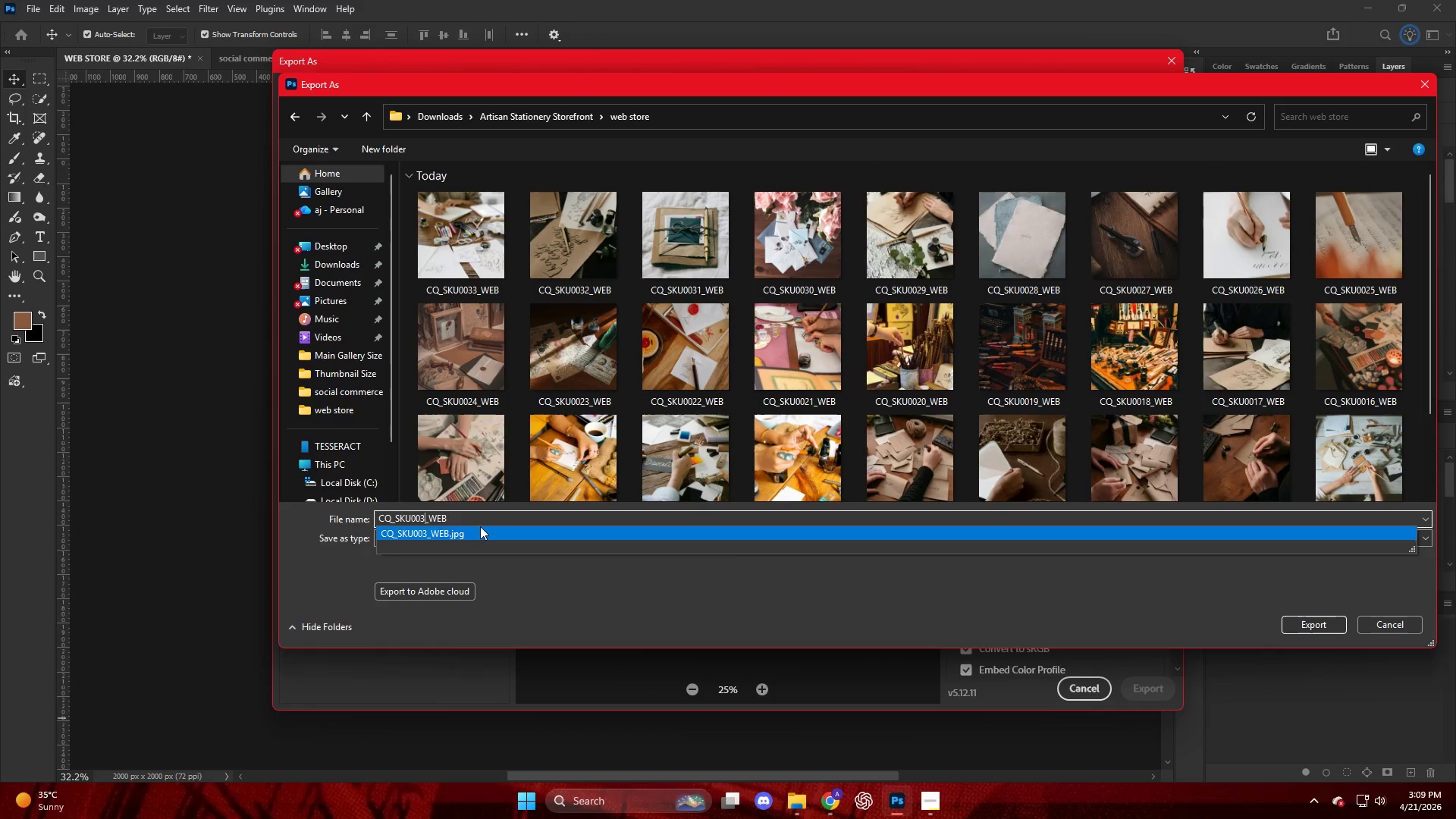 
key(Numpad4)
 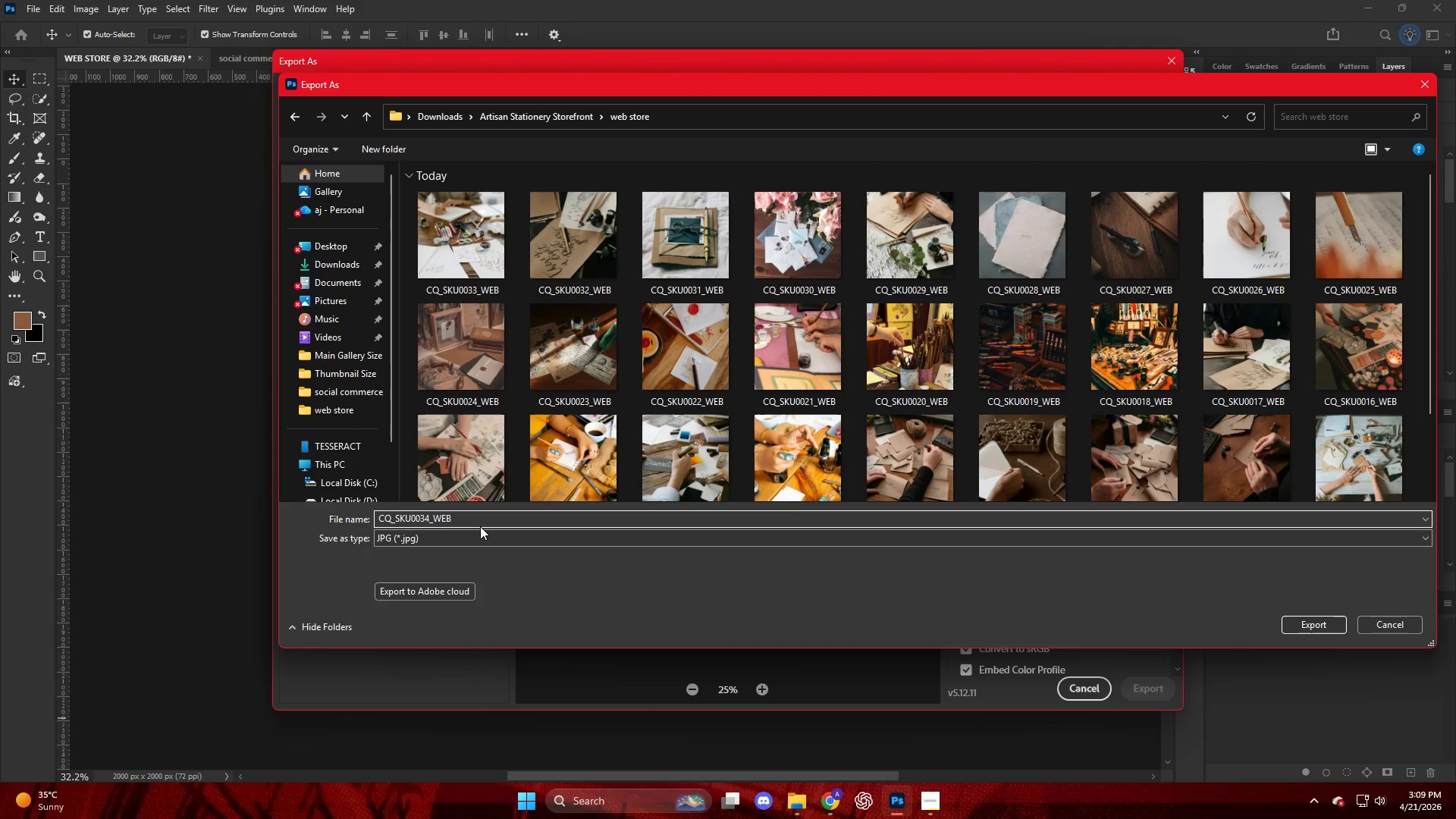 
key(NumpadEnter)
 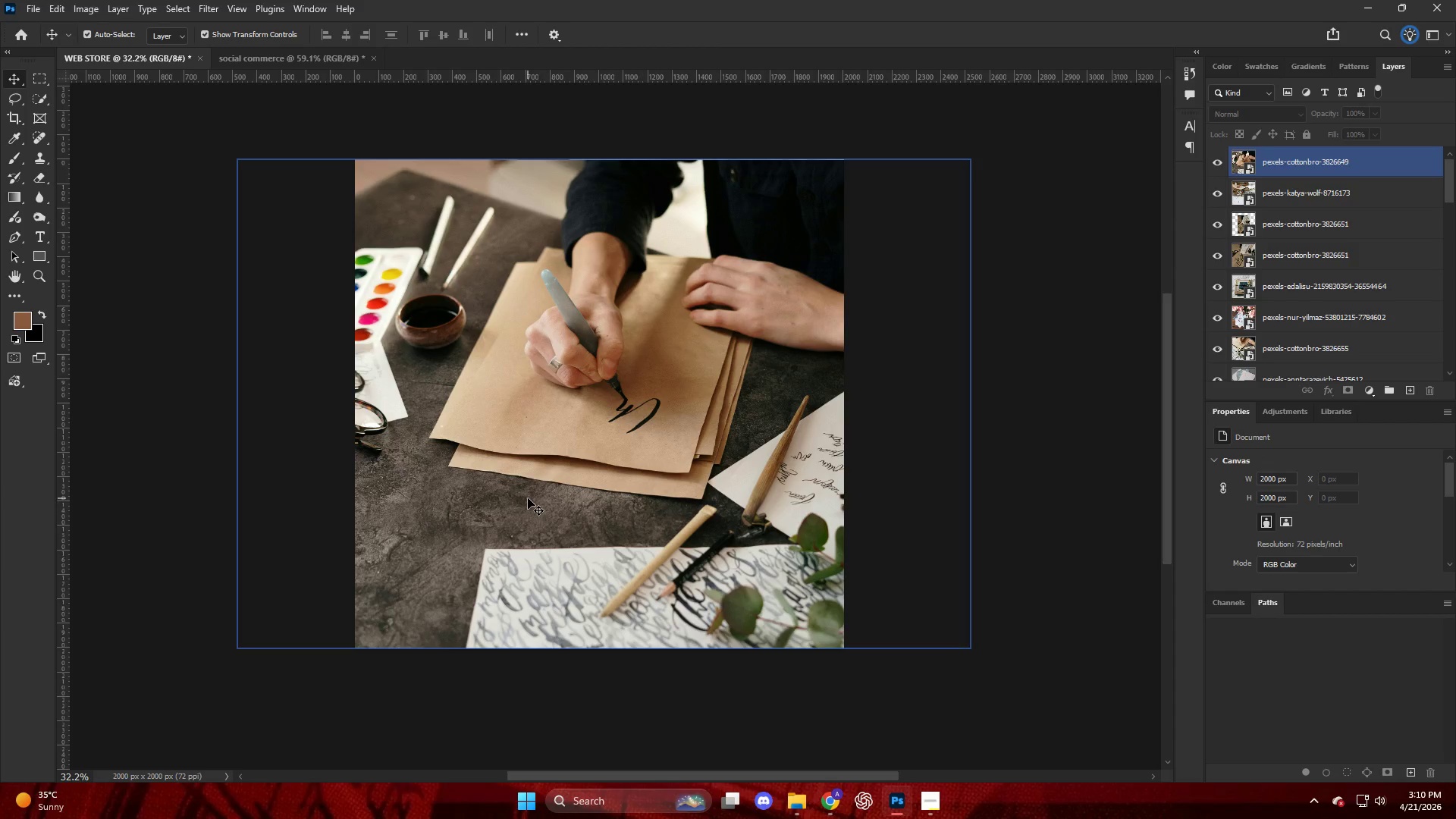 
wait(39.78)
 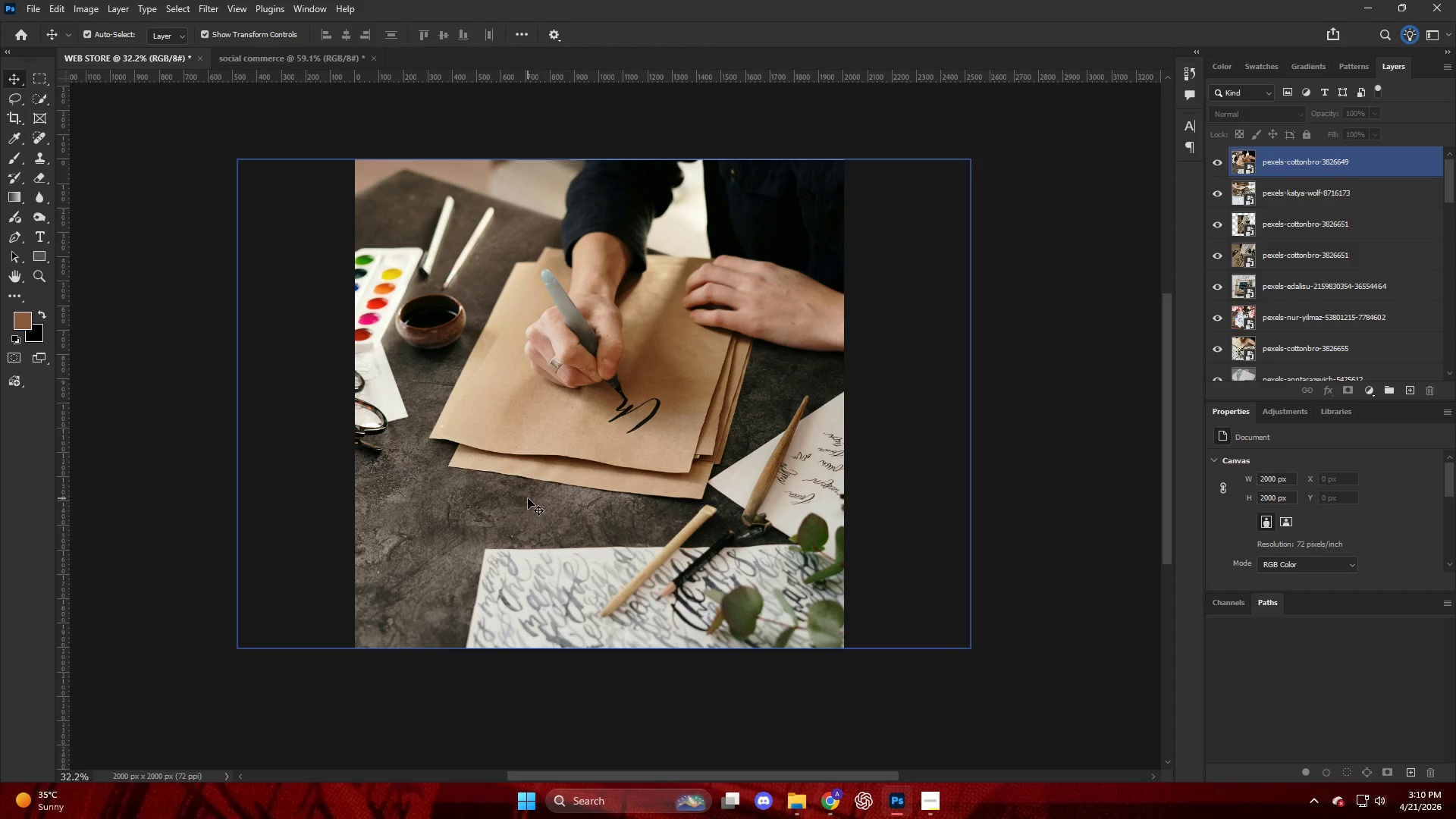 
left_click([838, 798])
 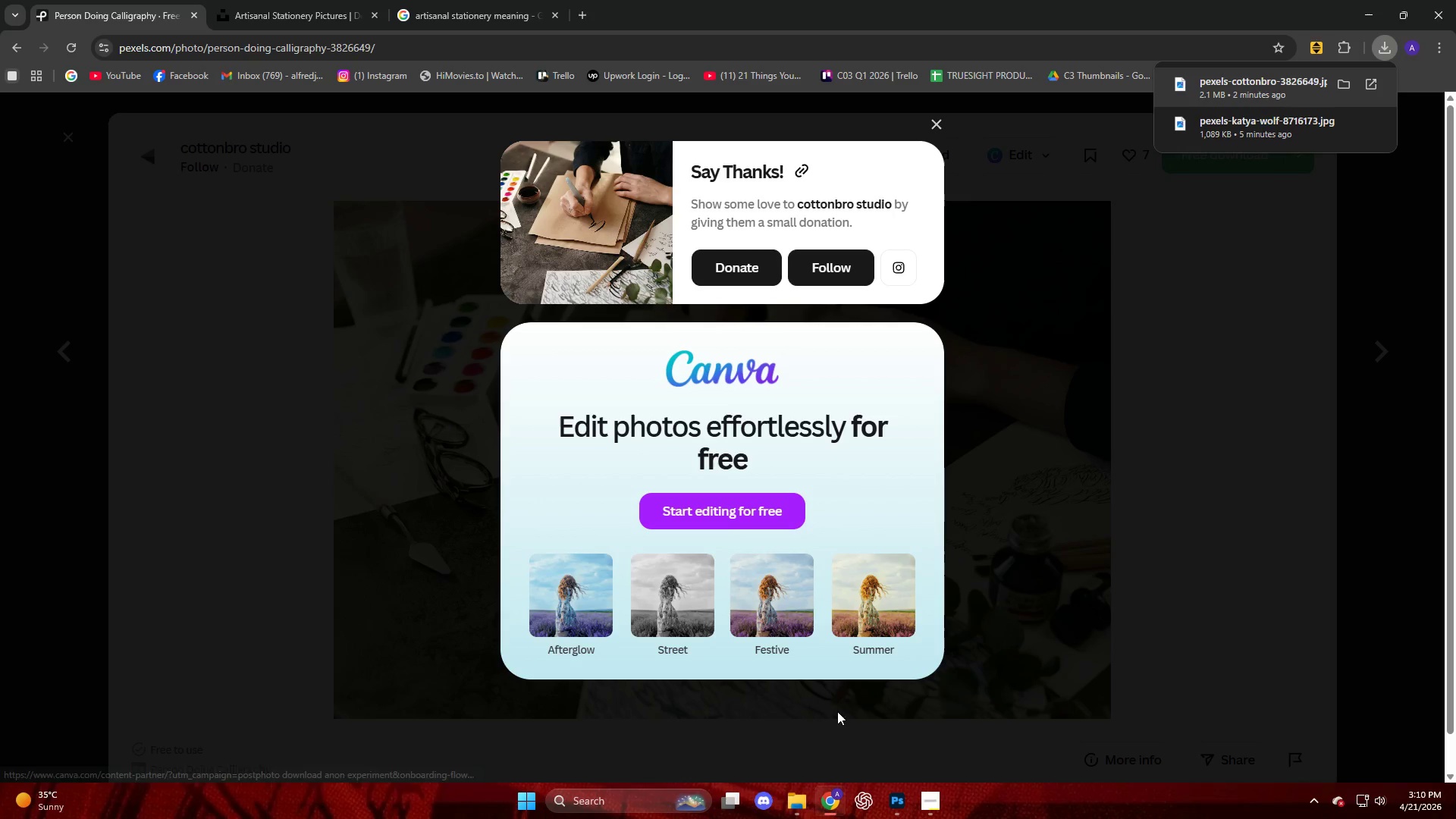 
left_click_drag(start_coordinate=[1054, 748], to_coordinate=[1032, 736])
 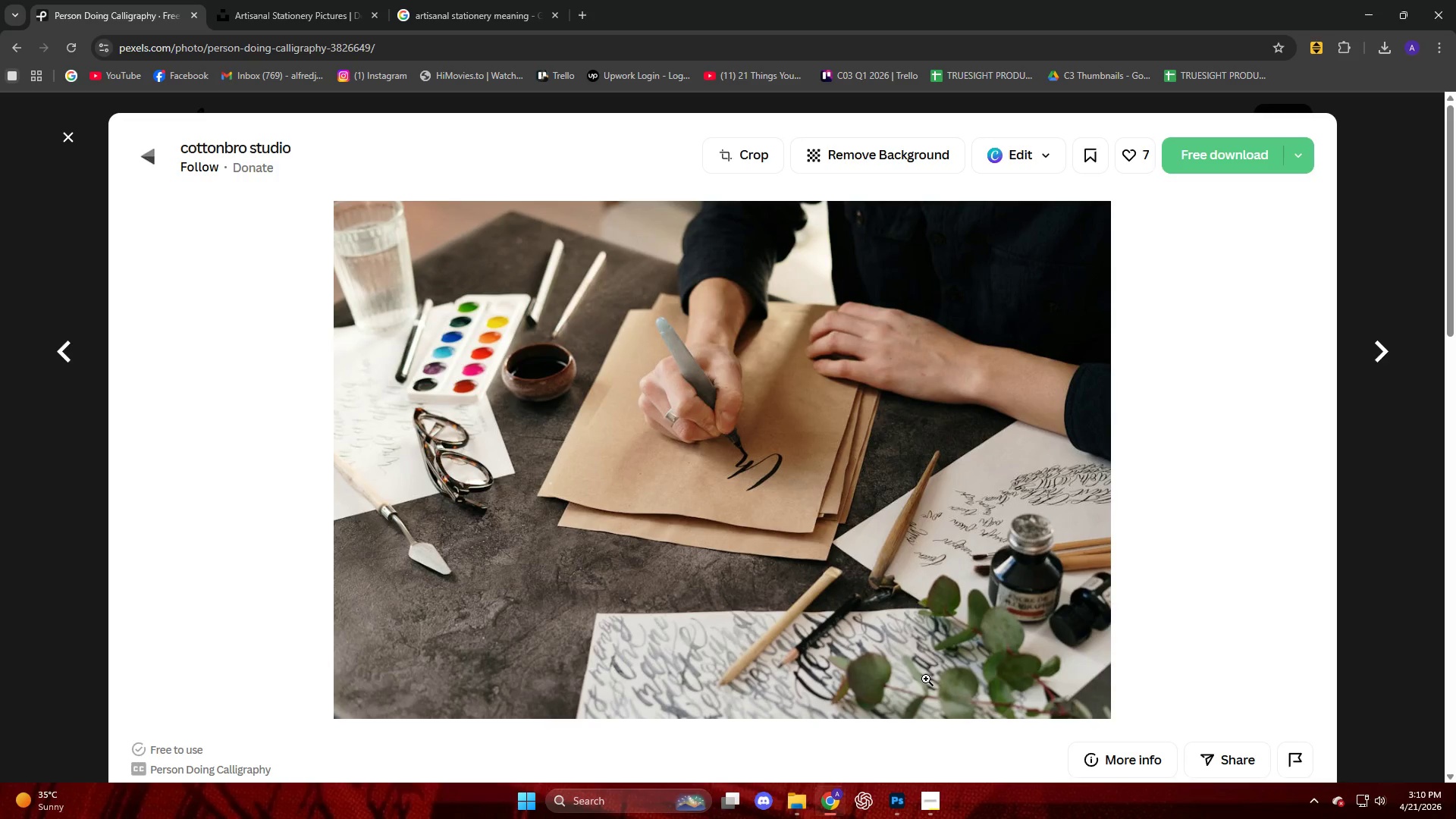 
wait(18.22)
 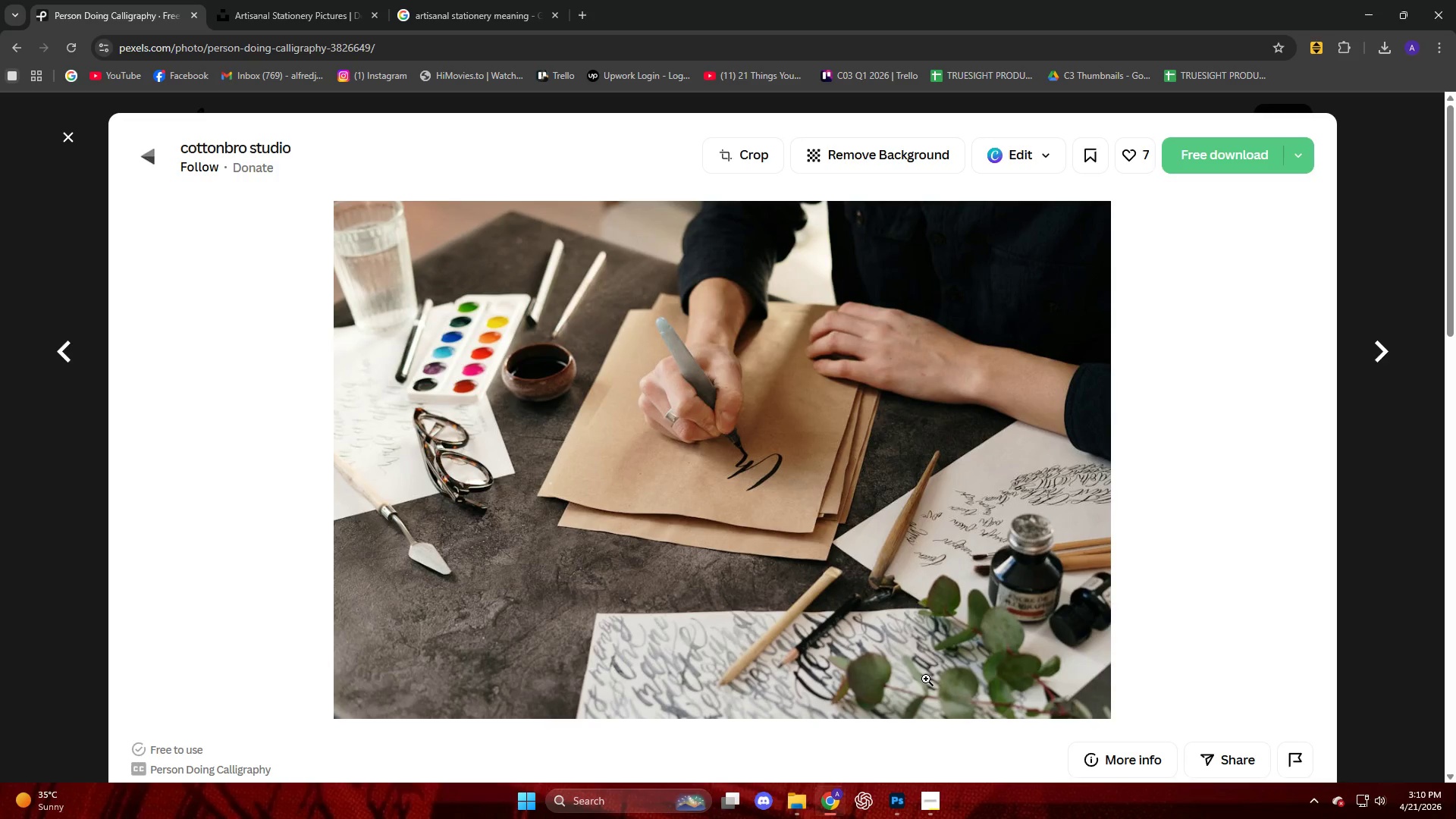 
scroll: coordinate [858, 557], scroll_direction: down, amount: 9.0
 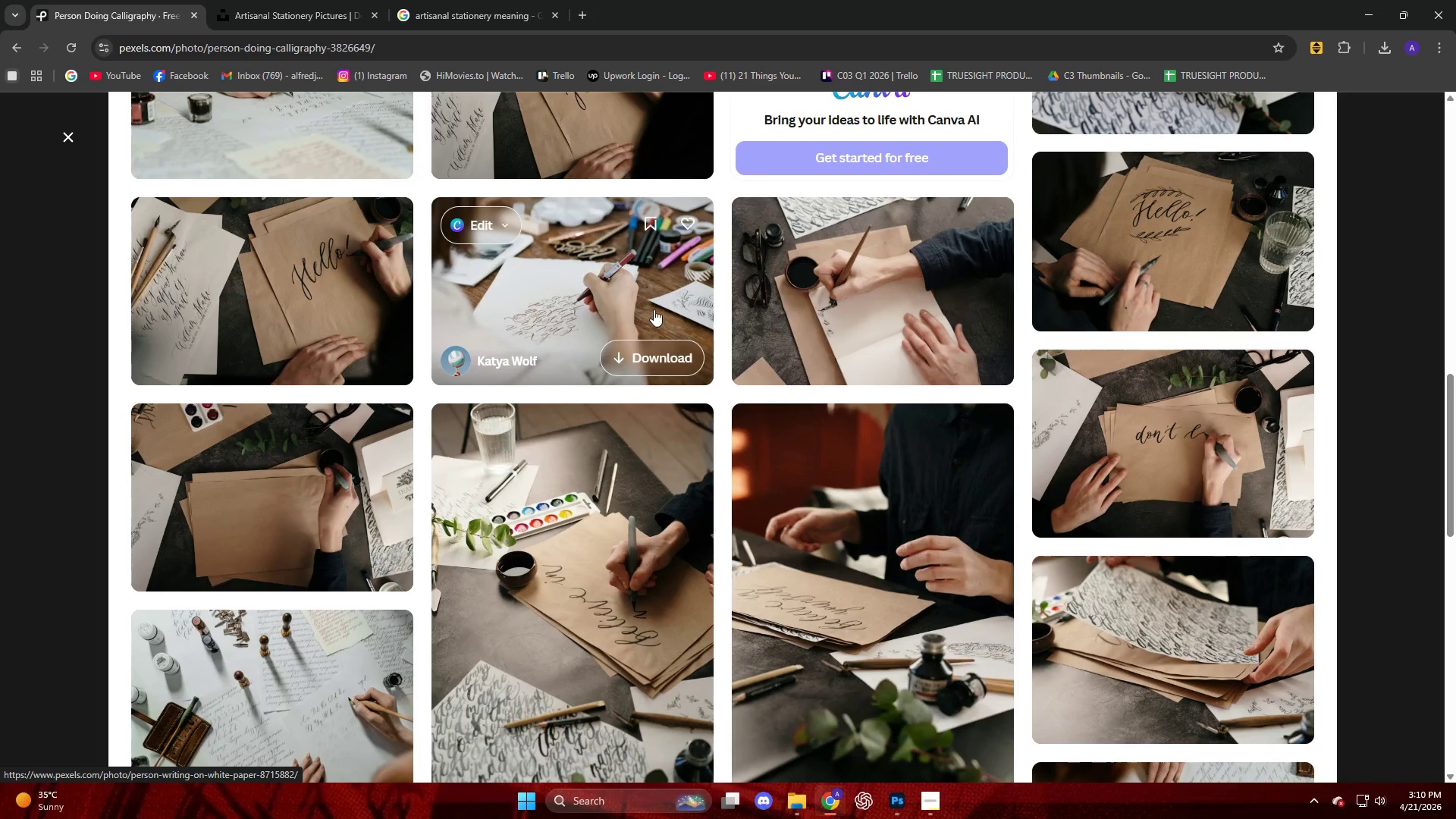 
left_click([663, 359])
 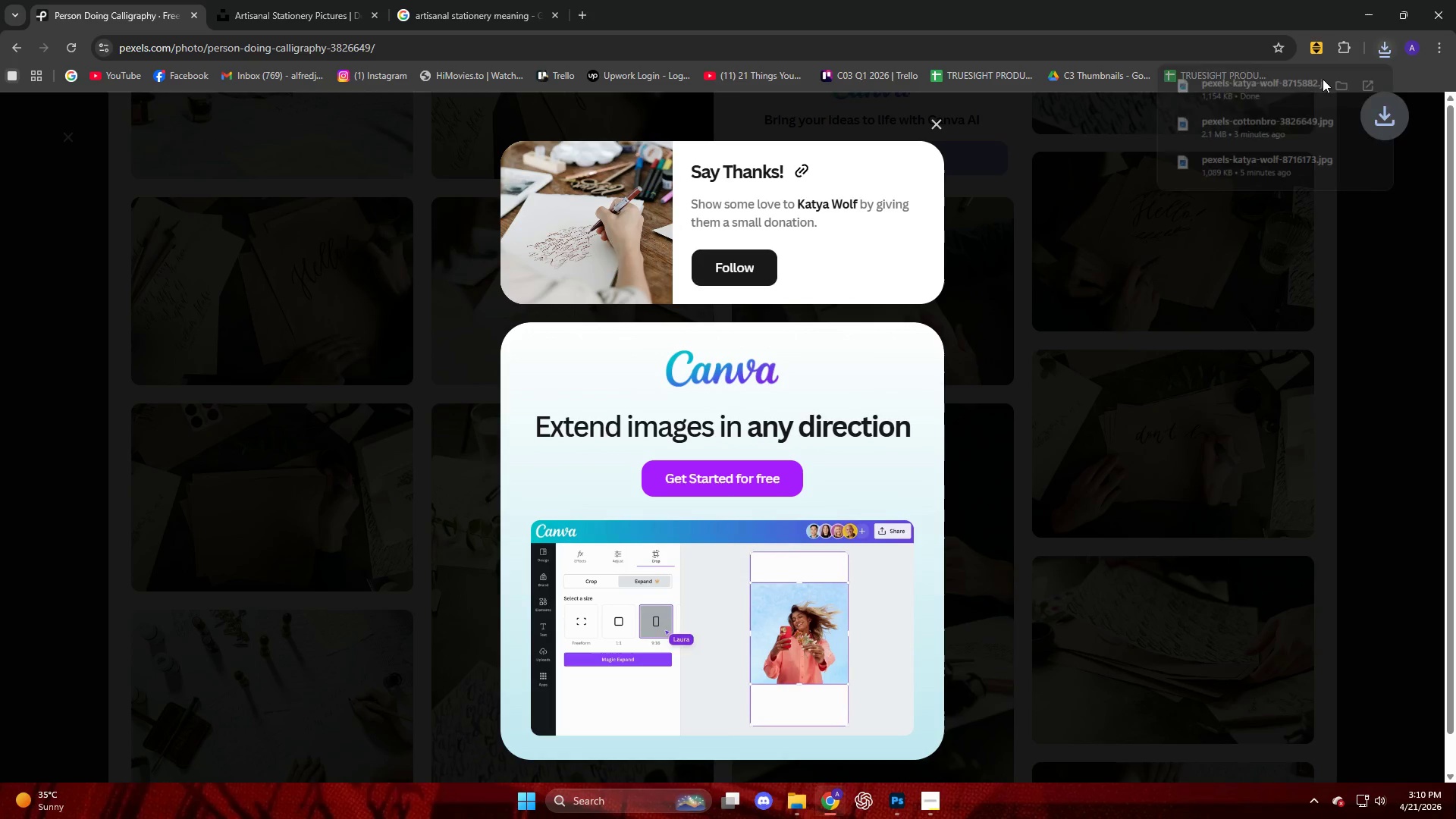 
left_click_drag(start_coordinate=[1282, 92], to_coordinate=[671, 477])
 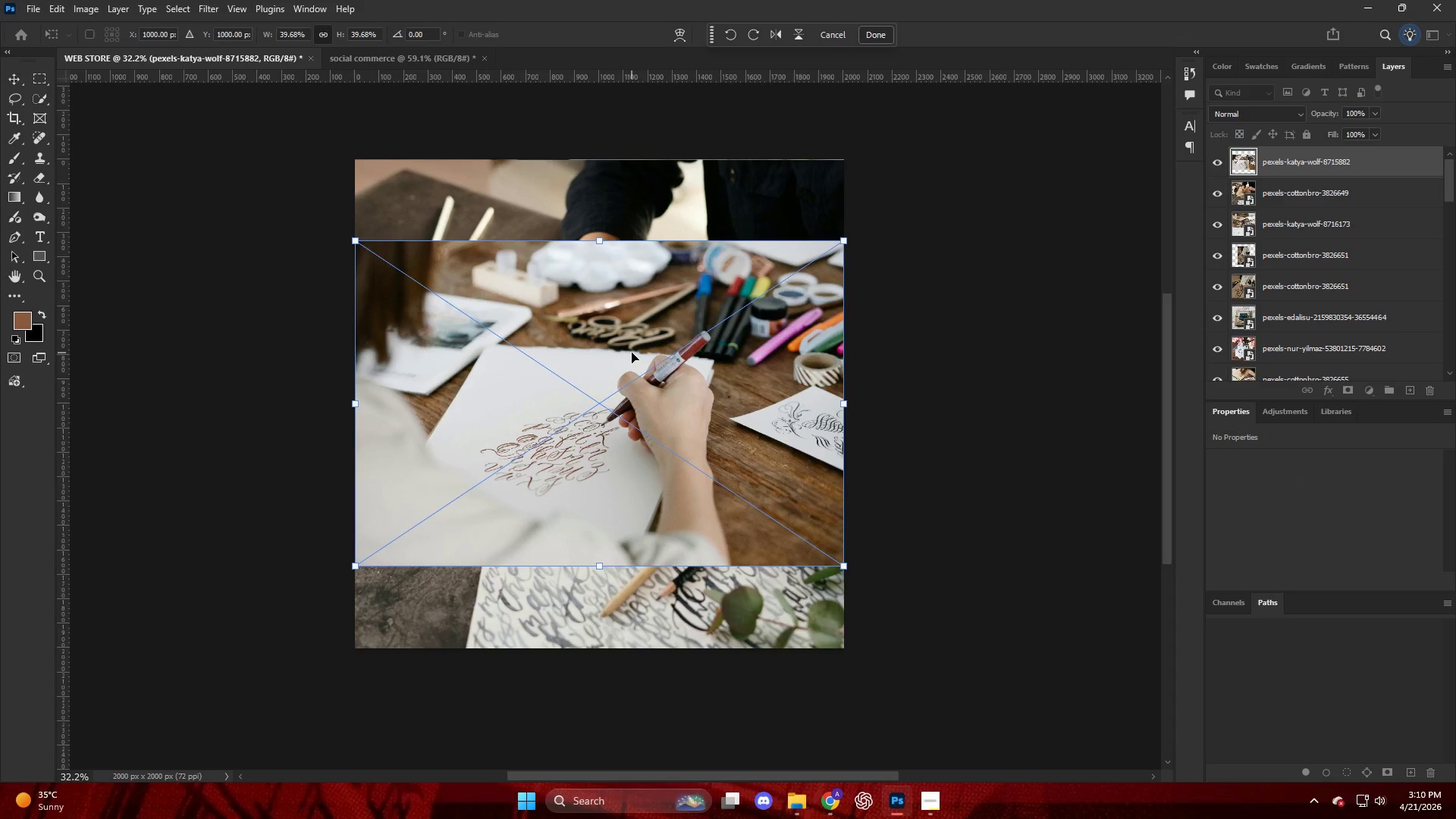 
wait(13.41)
 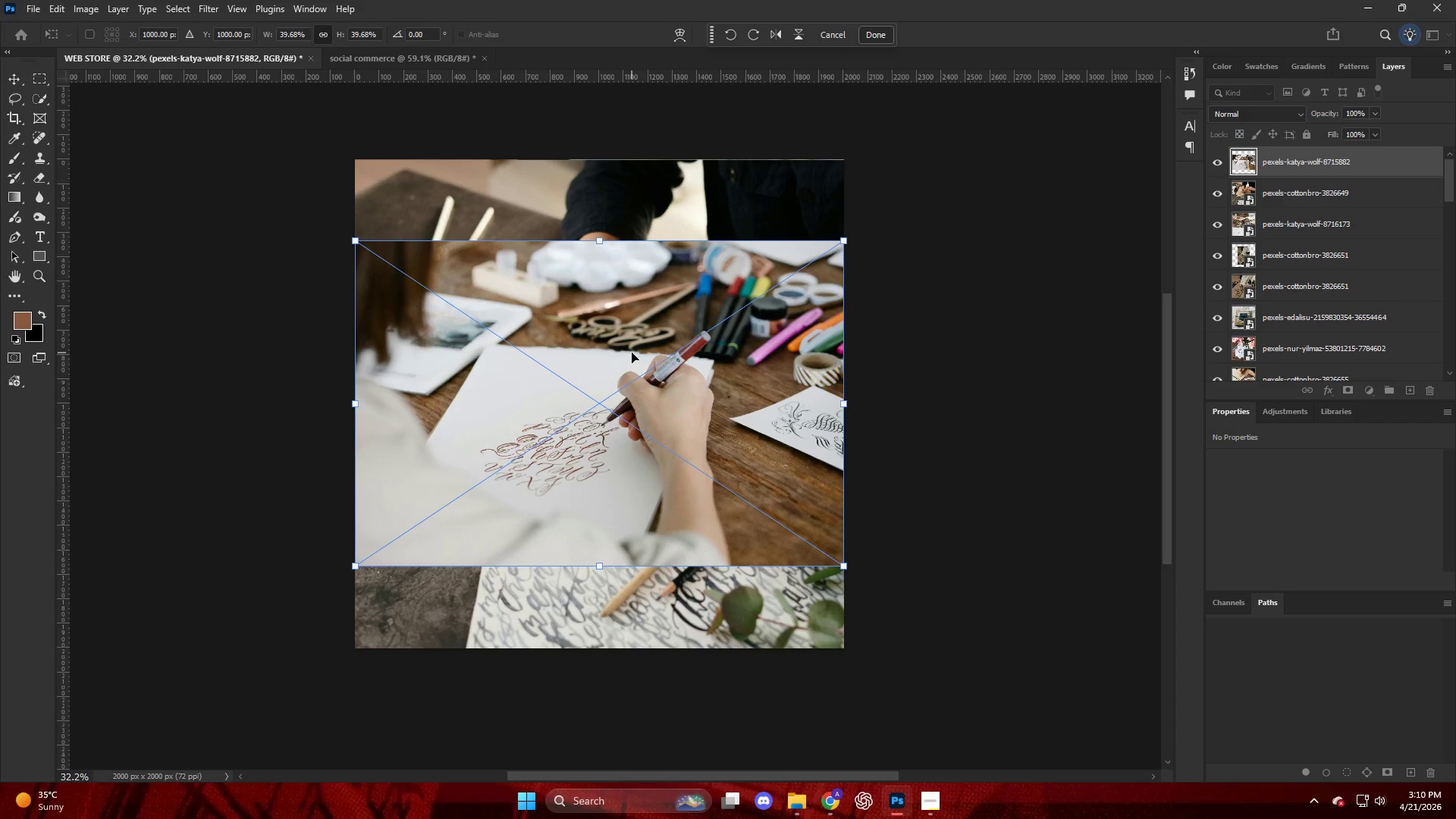 
scroll: coordinate [596, 249], scroll_direction: up, amount: 2.0
 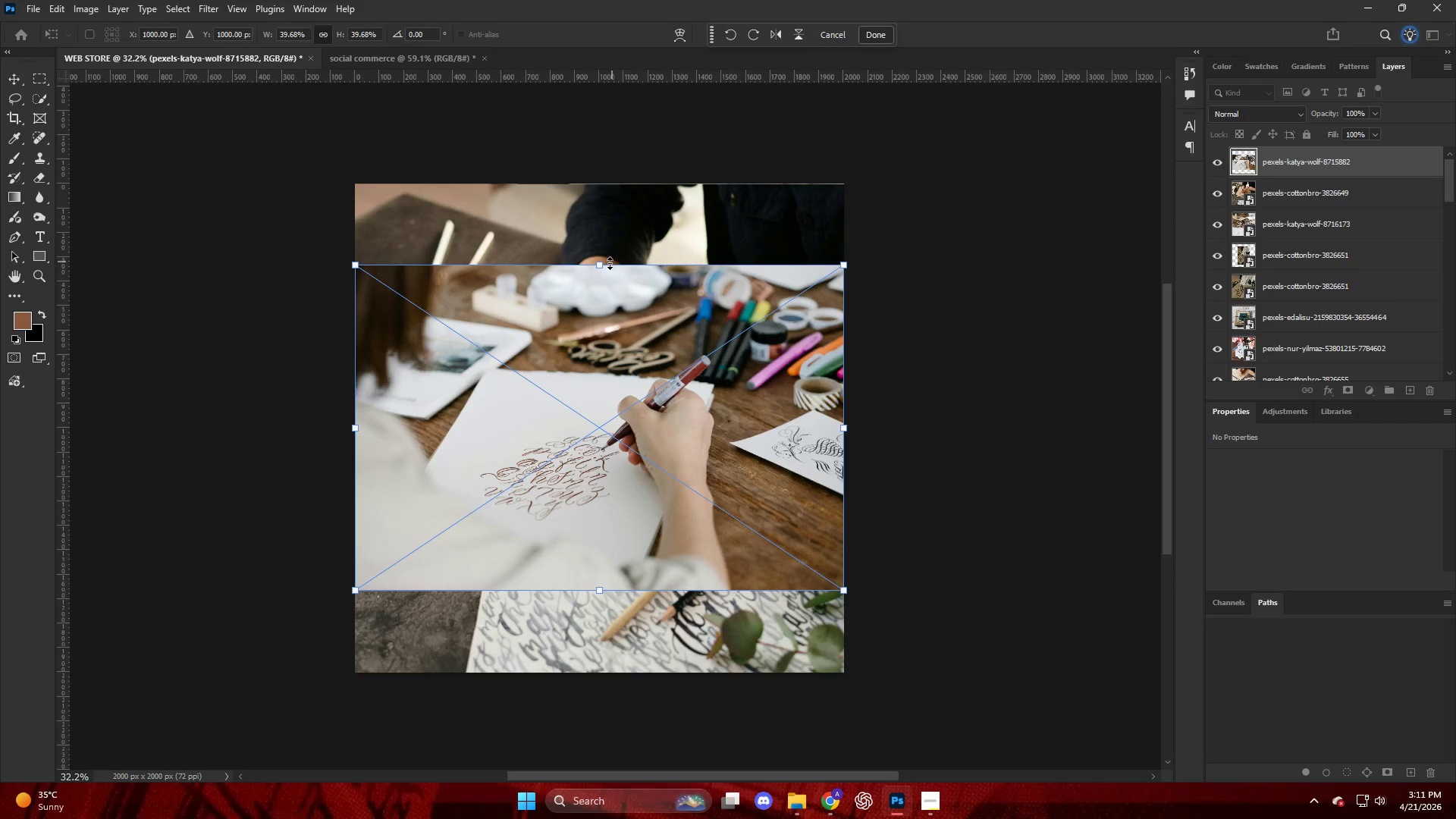 
left_click_drag(start_coordinate=[600, 264], to_coordinate=[609, 180])
 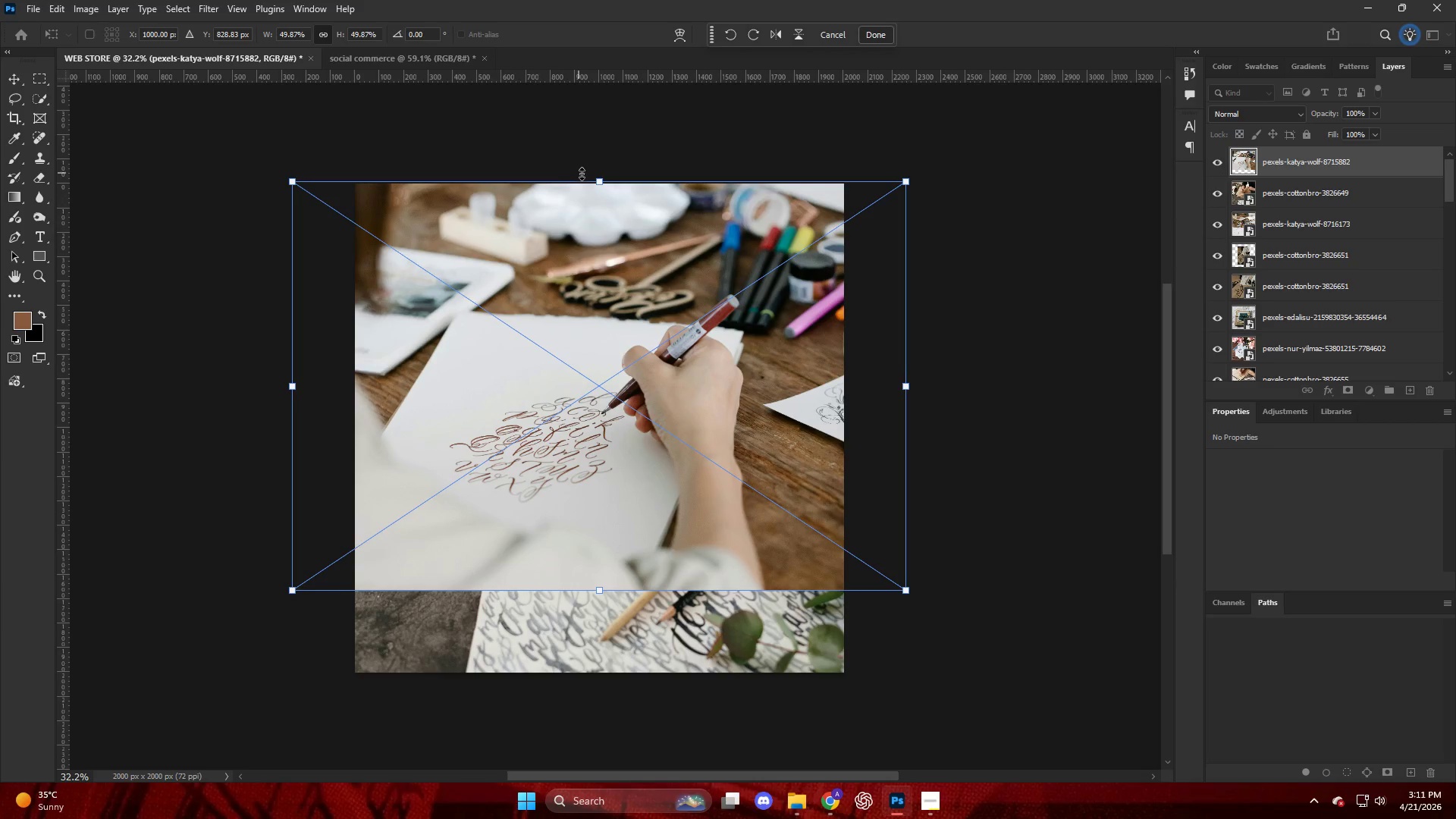 
left_click_drag(start_coordinate=[598, 179], to_coordinate=[601, 184])
 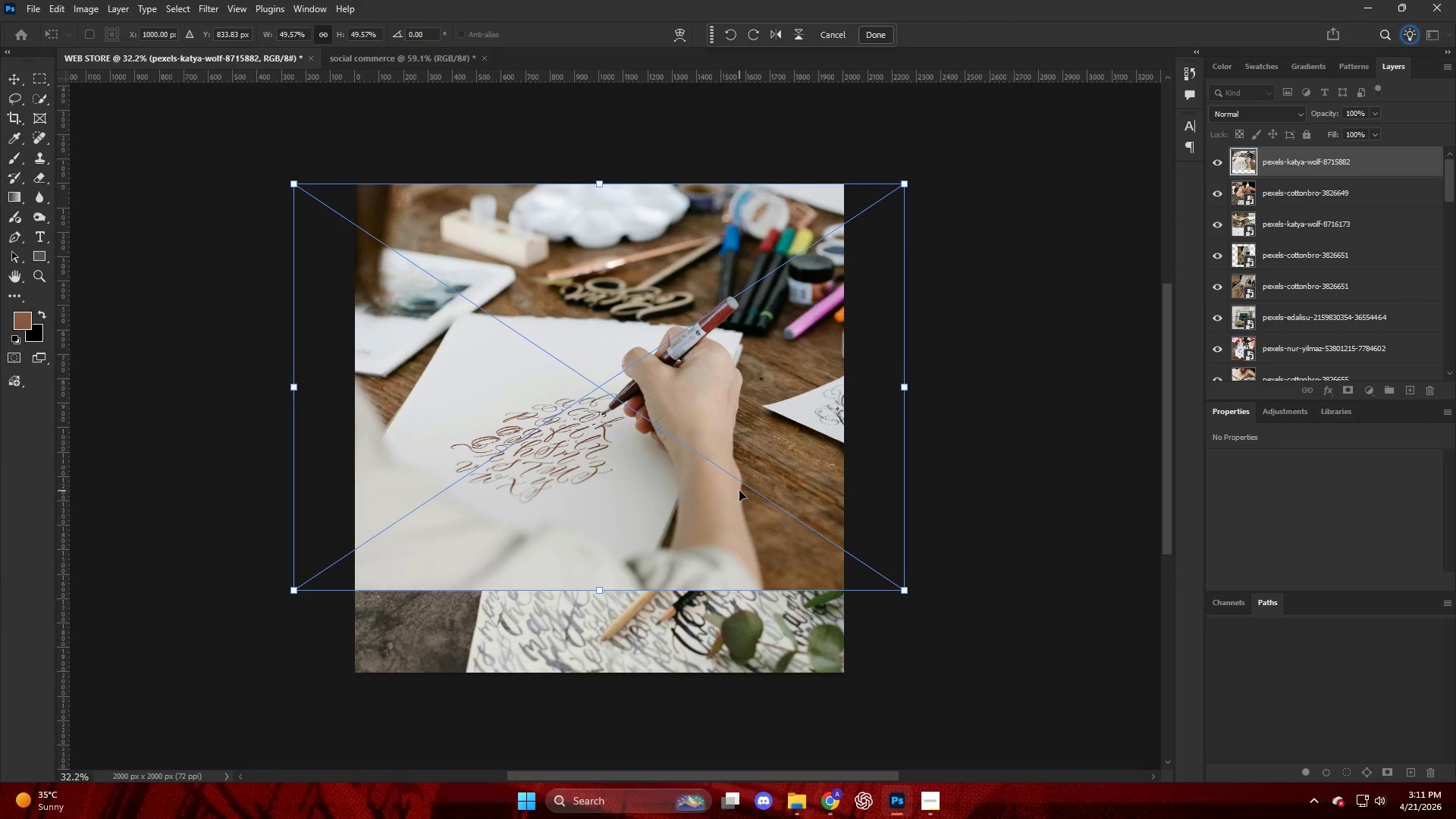 
scroll: coordinate [739, 491], scroll_direction: down, amount: 4.0
 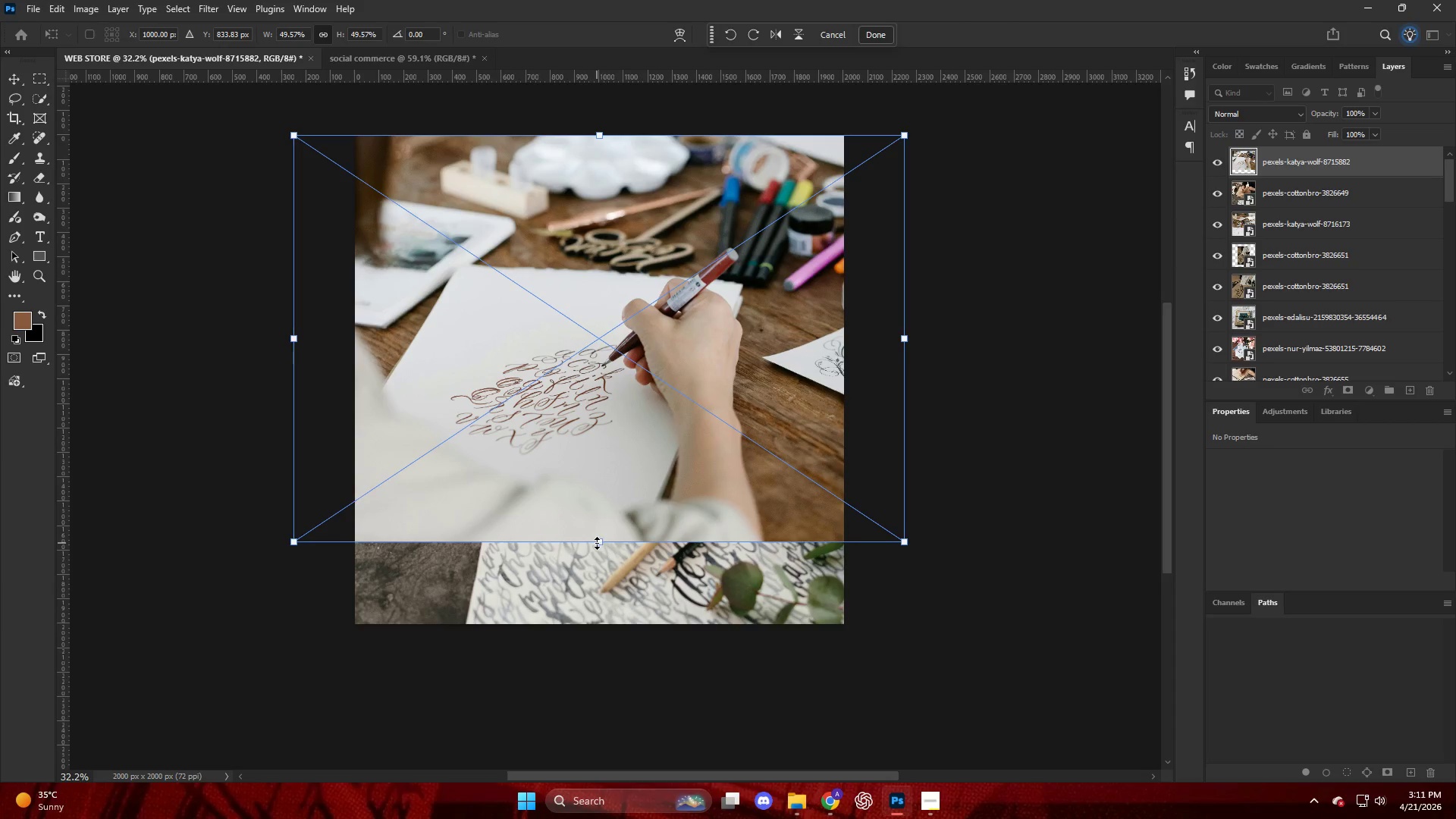 
left_click_drag(start_coordinate=[597, 543], to_coordinate=[617, 628])
 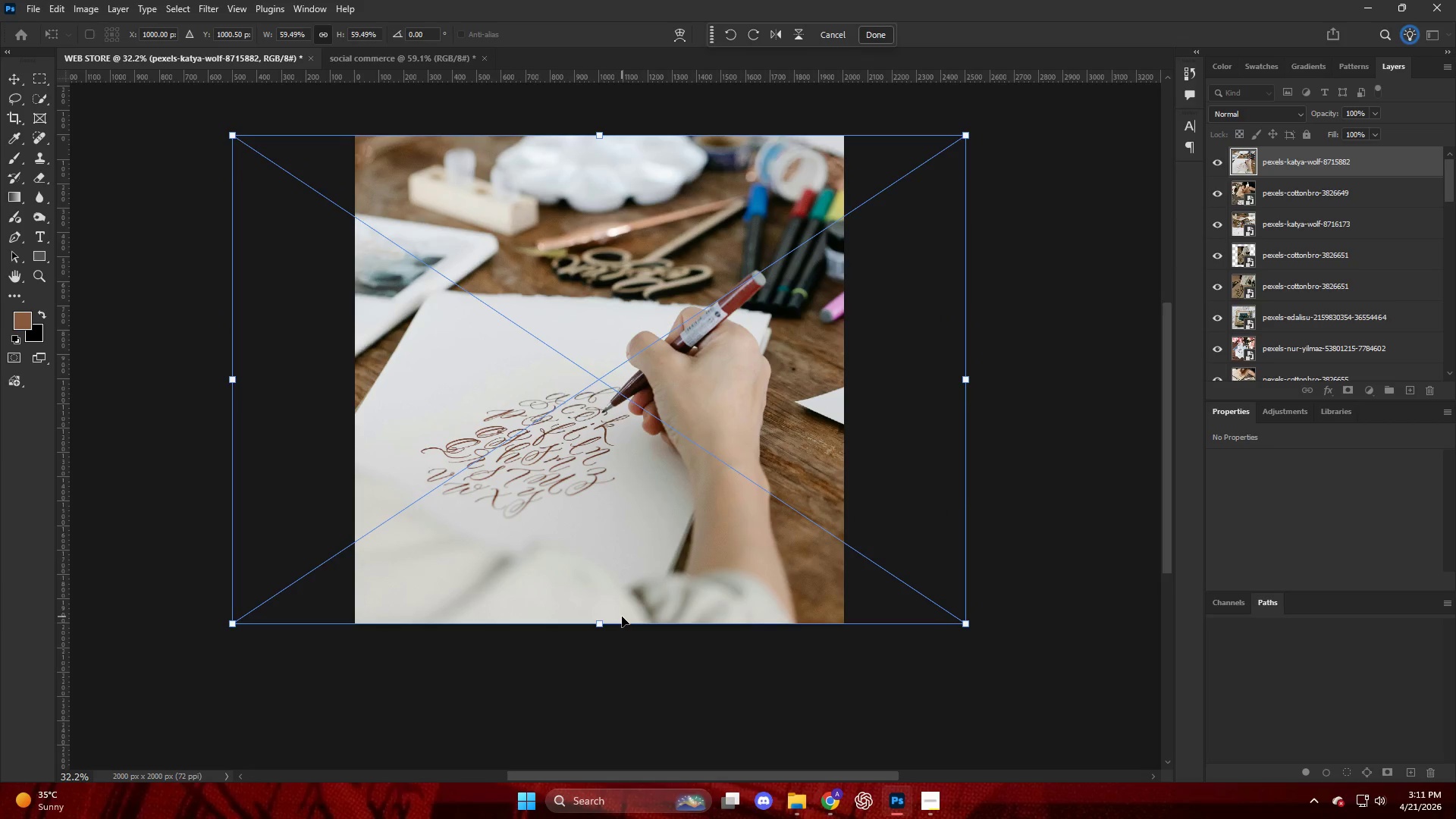 
key(Control+Z)
 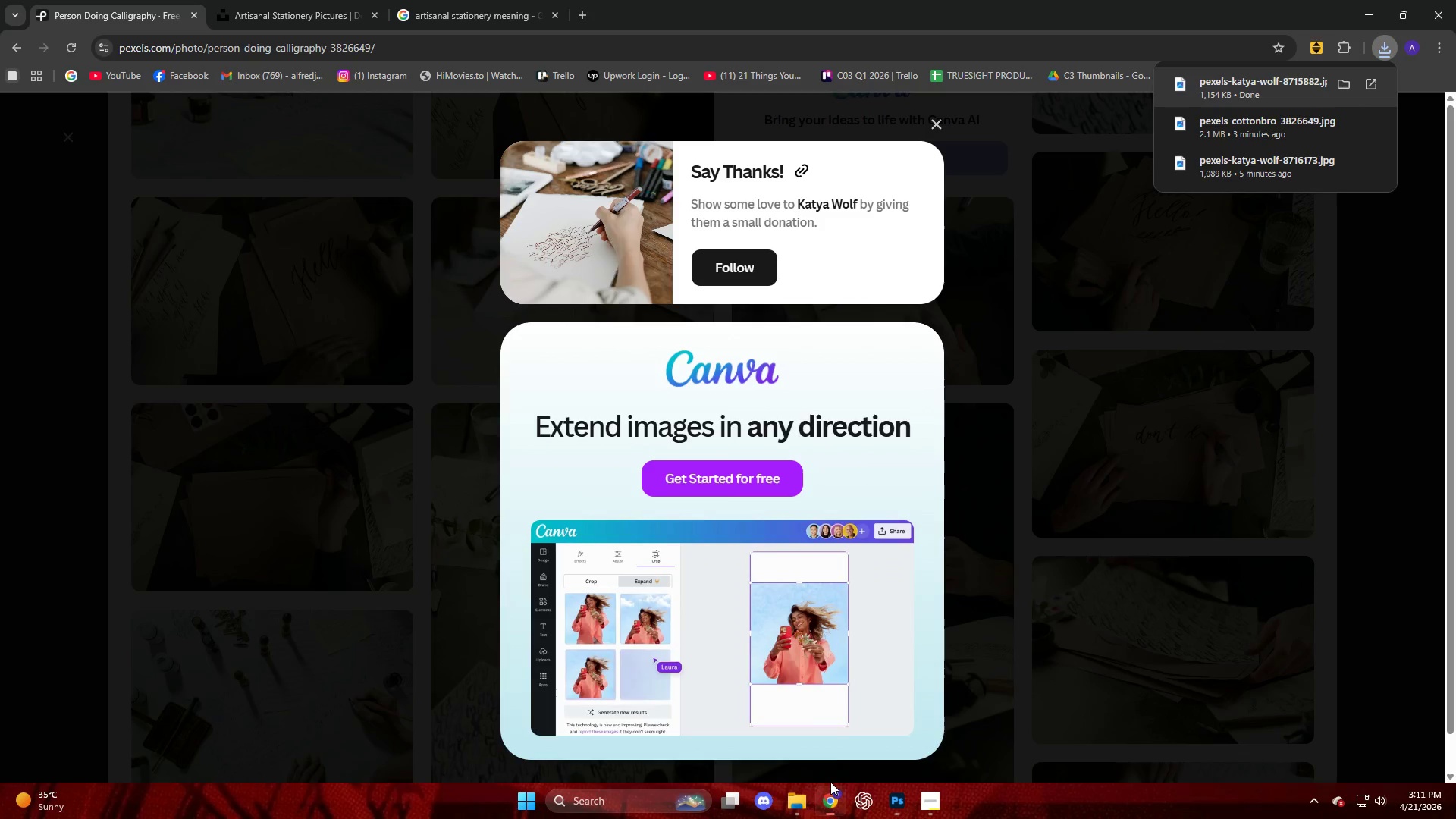 
left_click([1045, 527])
 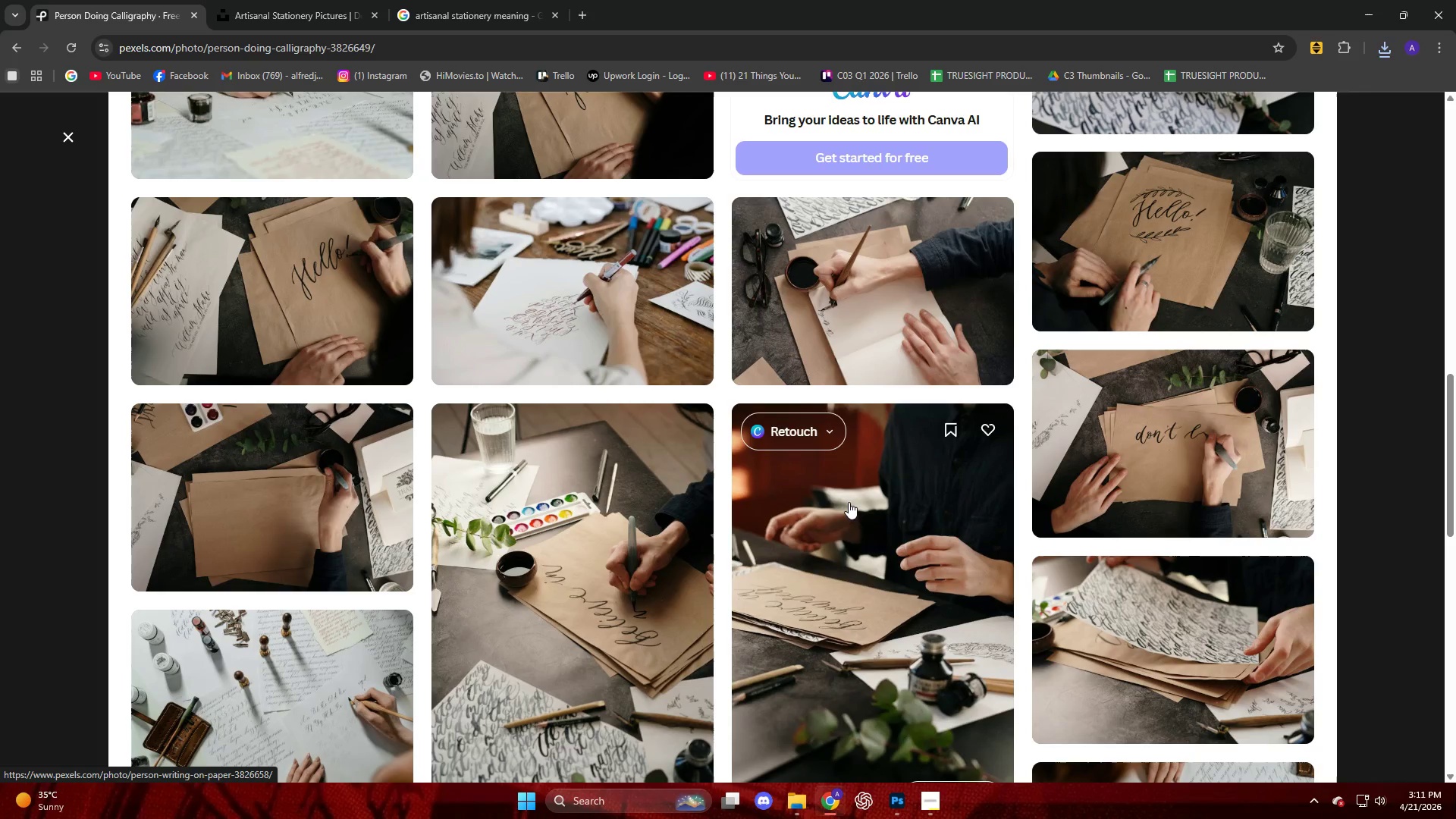 
scroll: coordinate [811, 511], scroll_direction: none, amount: 0.0
 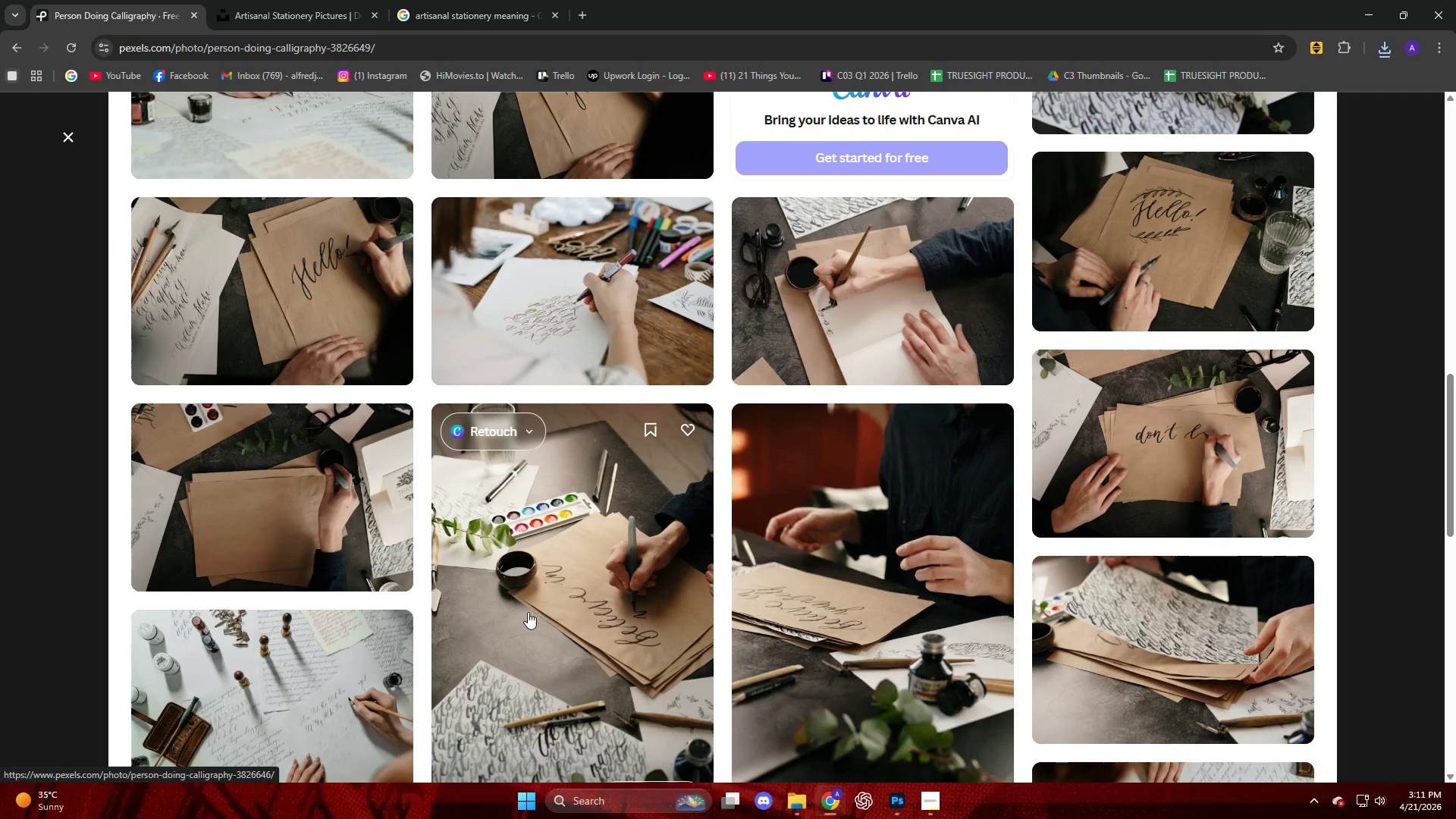 
scroll: coordinate [487, 585], scroll_direction: down, amount: 4.0
 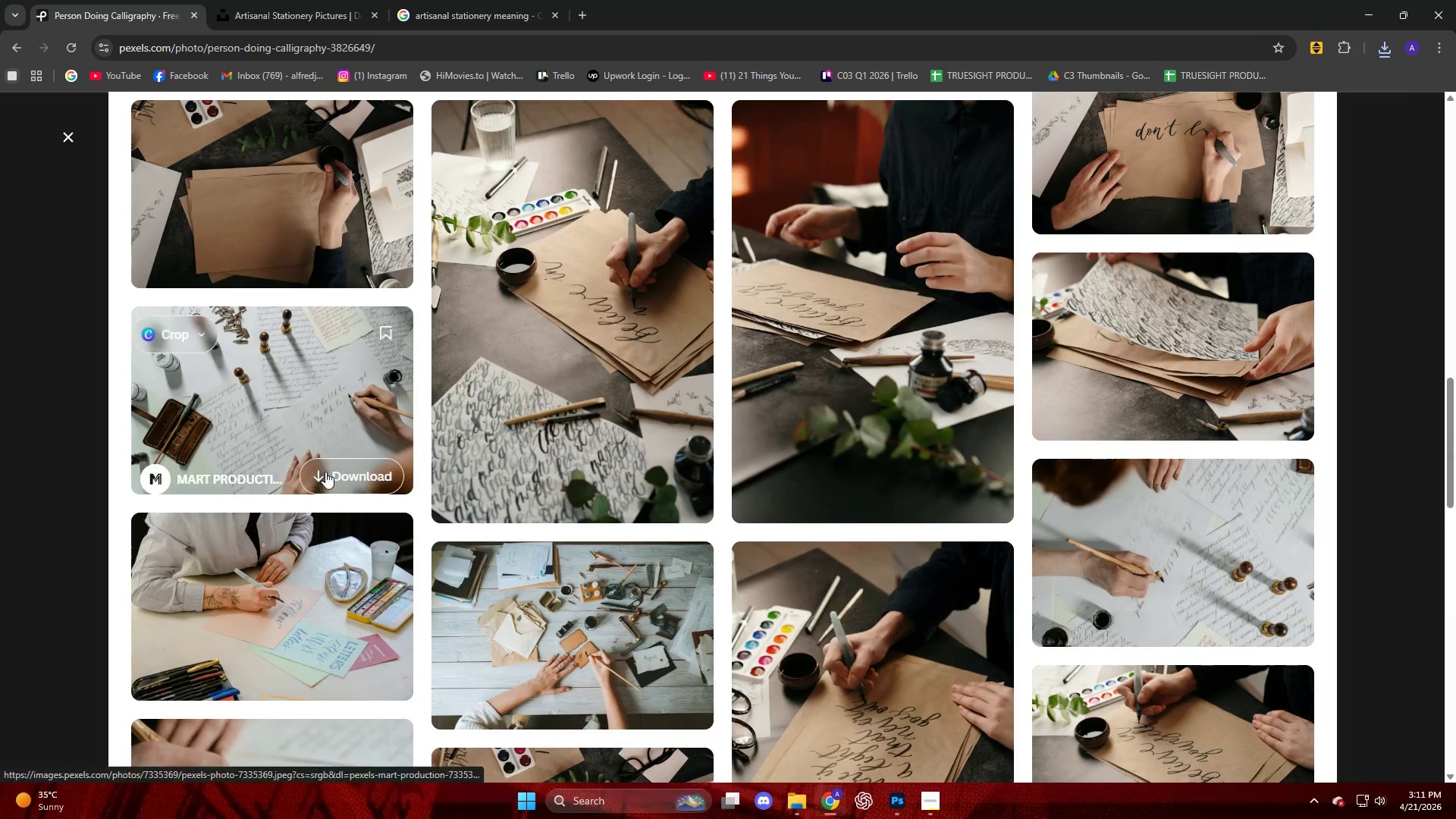 
left_click([323, 433])
 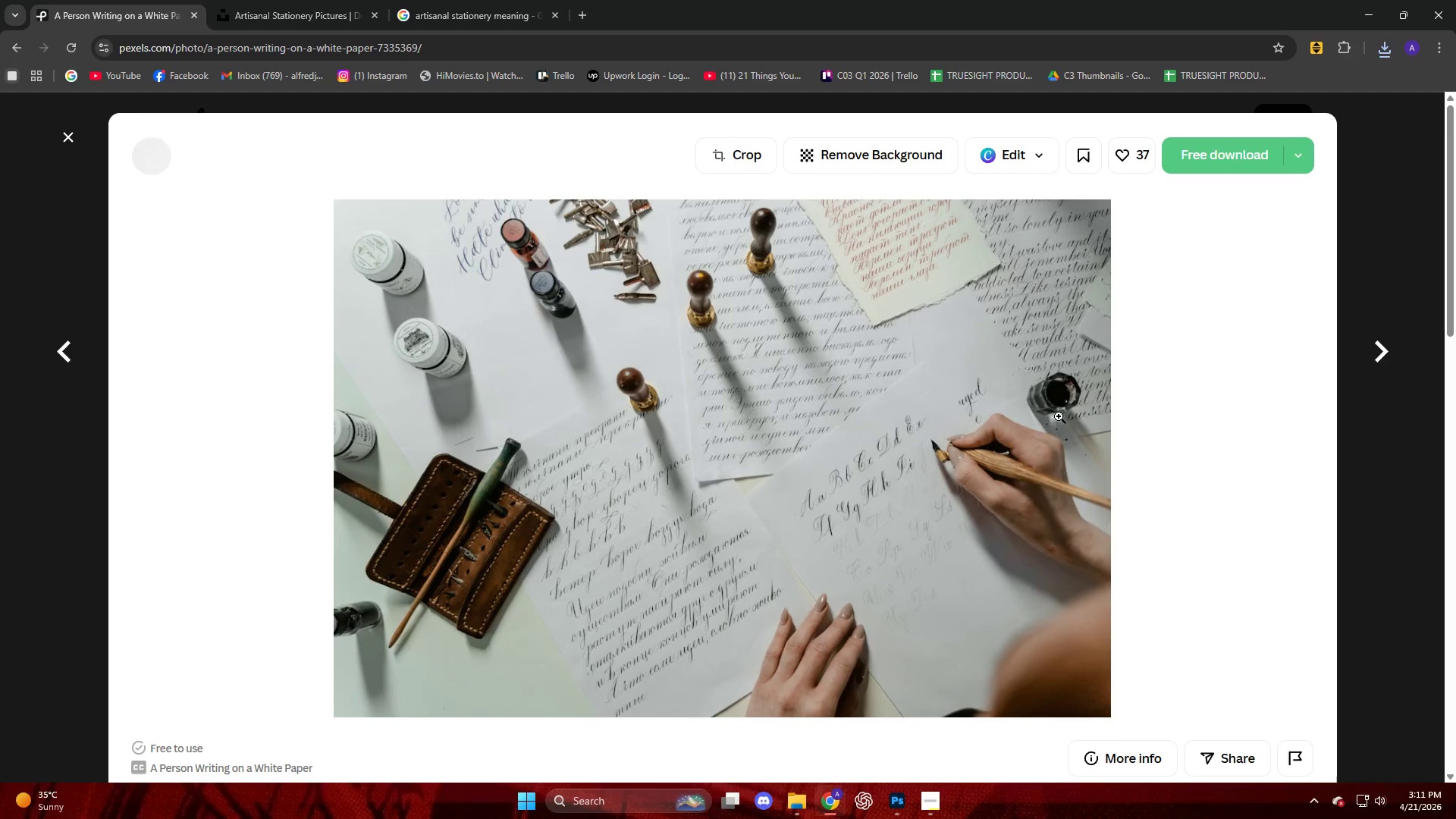 
scroll: coordinate [1030, 462], scroll_direction: down, amount: 9.0
 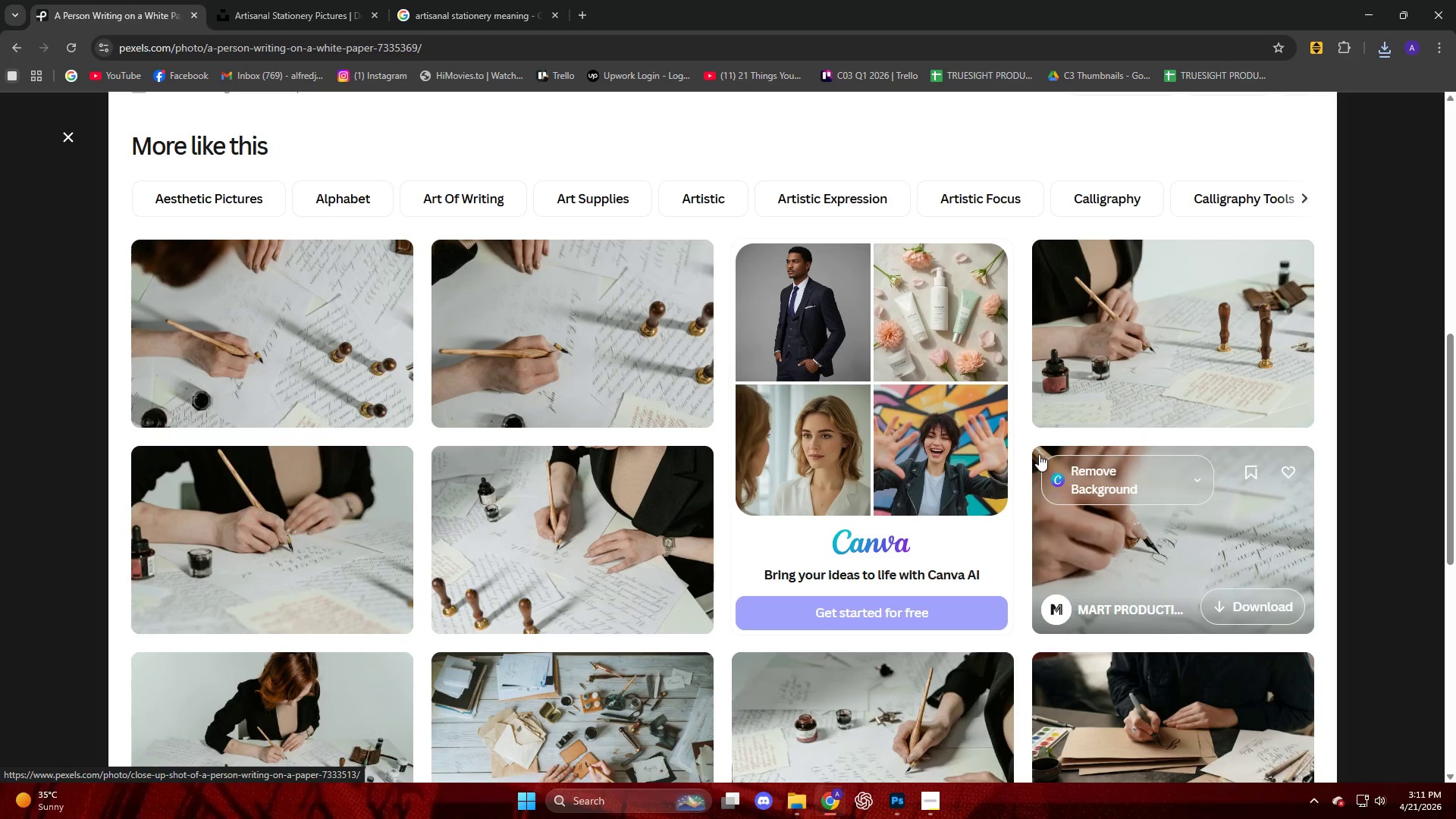 
scroll: coordinate [1039, 455], scroll_direction: up, amount: 13.0
 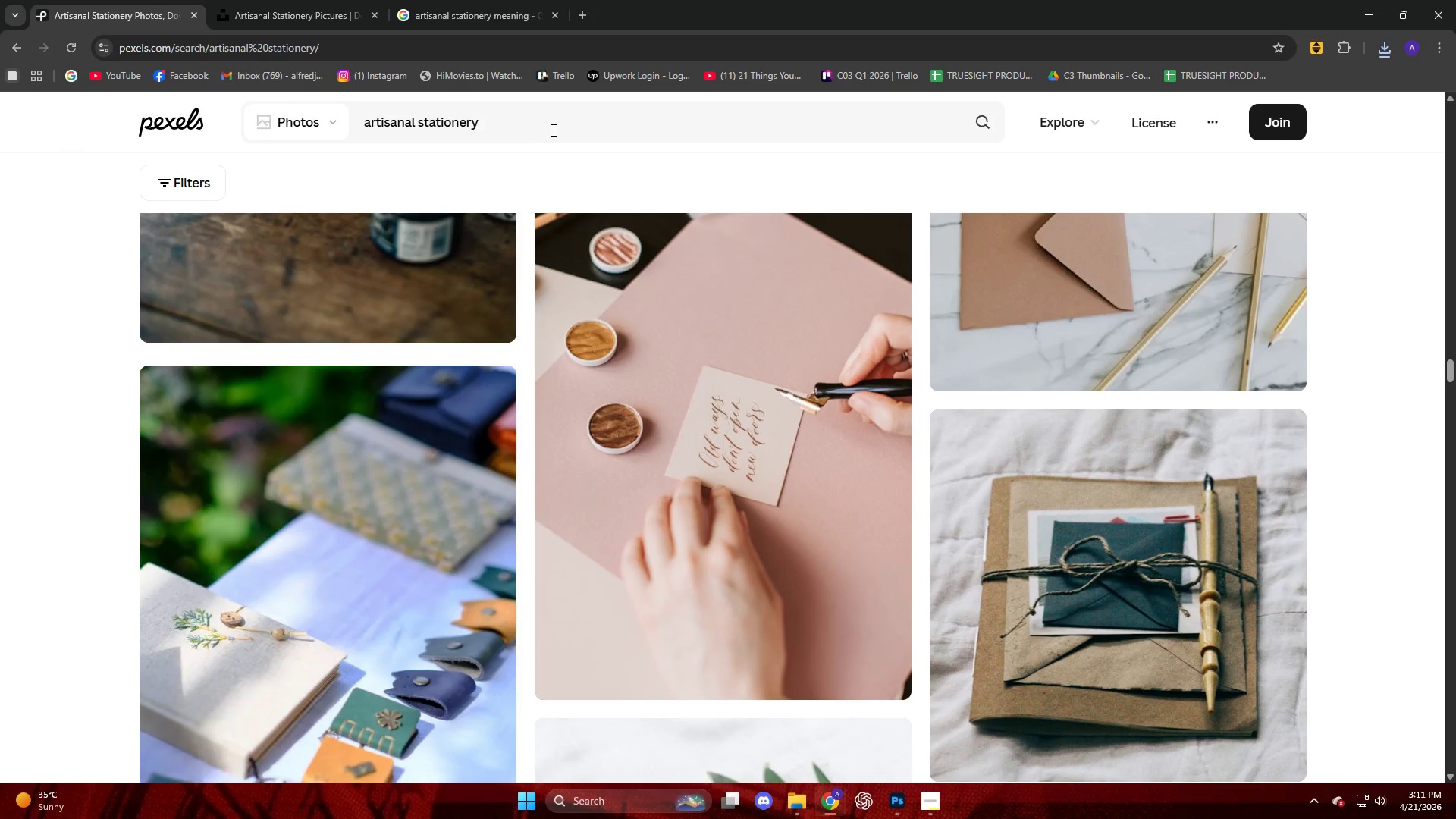 
left_click([934, 806])